 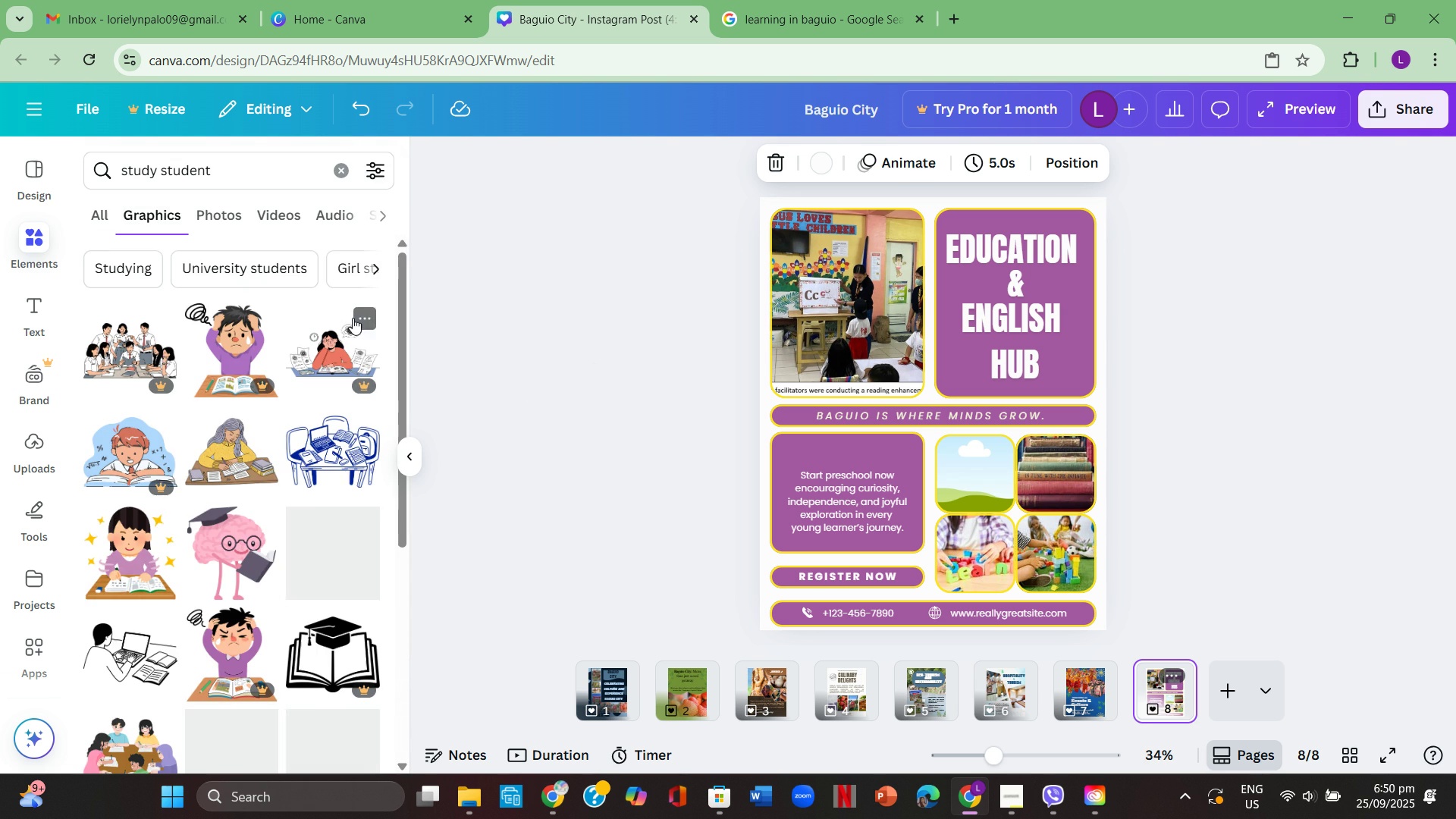 
scroll: coordinate [234, 478], scroll_direction: down, amount: 7.0
 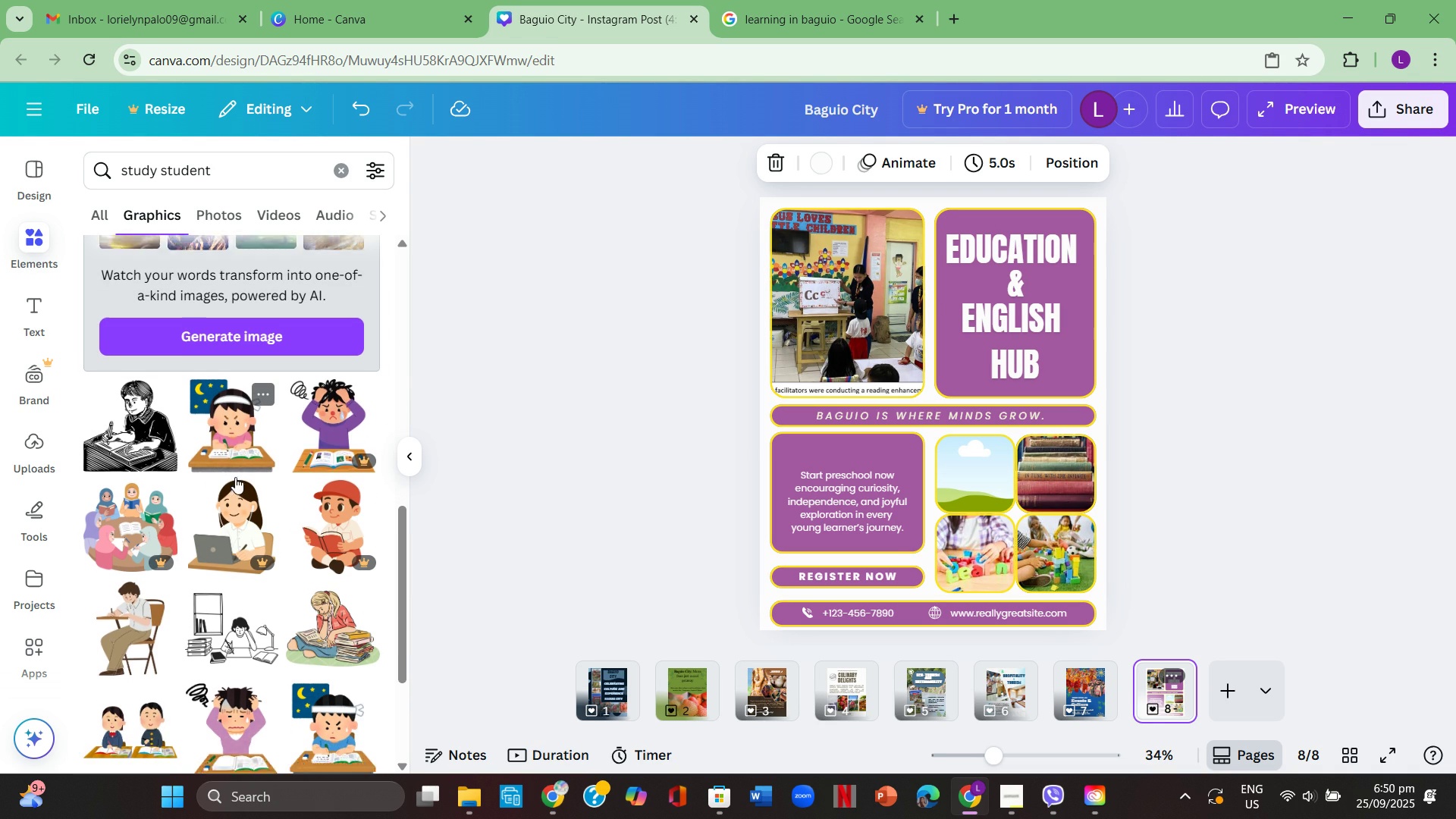 
scroll: coordinate [235, 477], scroll_direction: down, amount: 1.0
 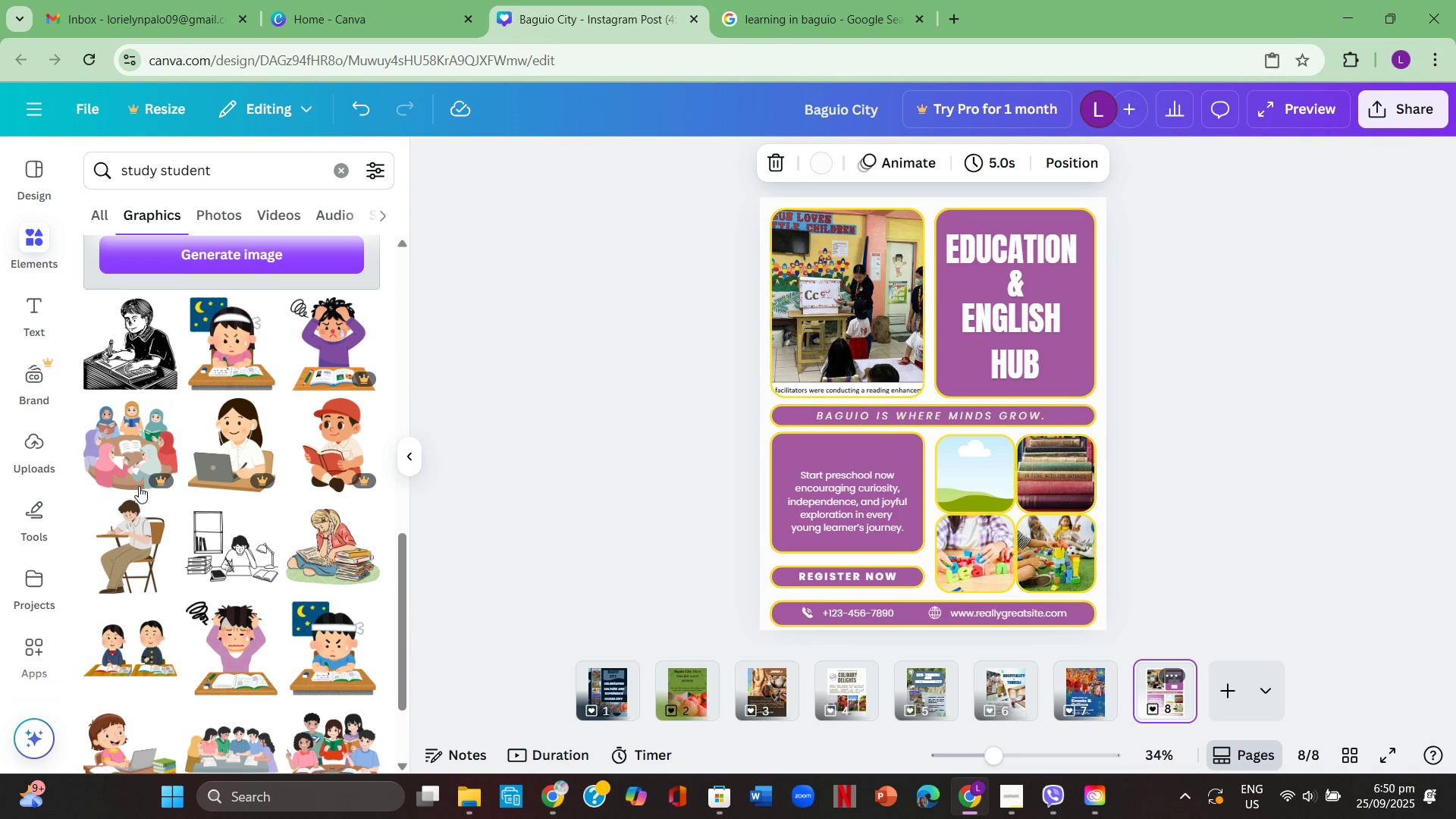 
left_click([143, 526])
 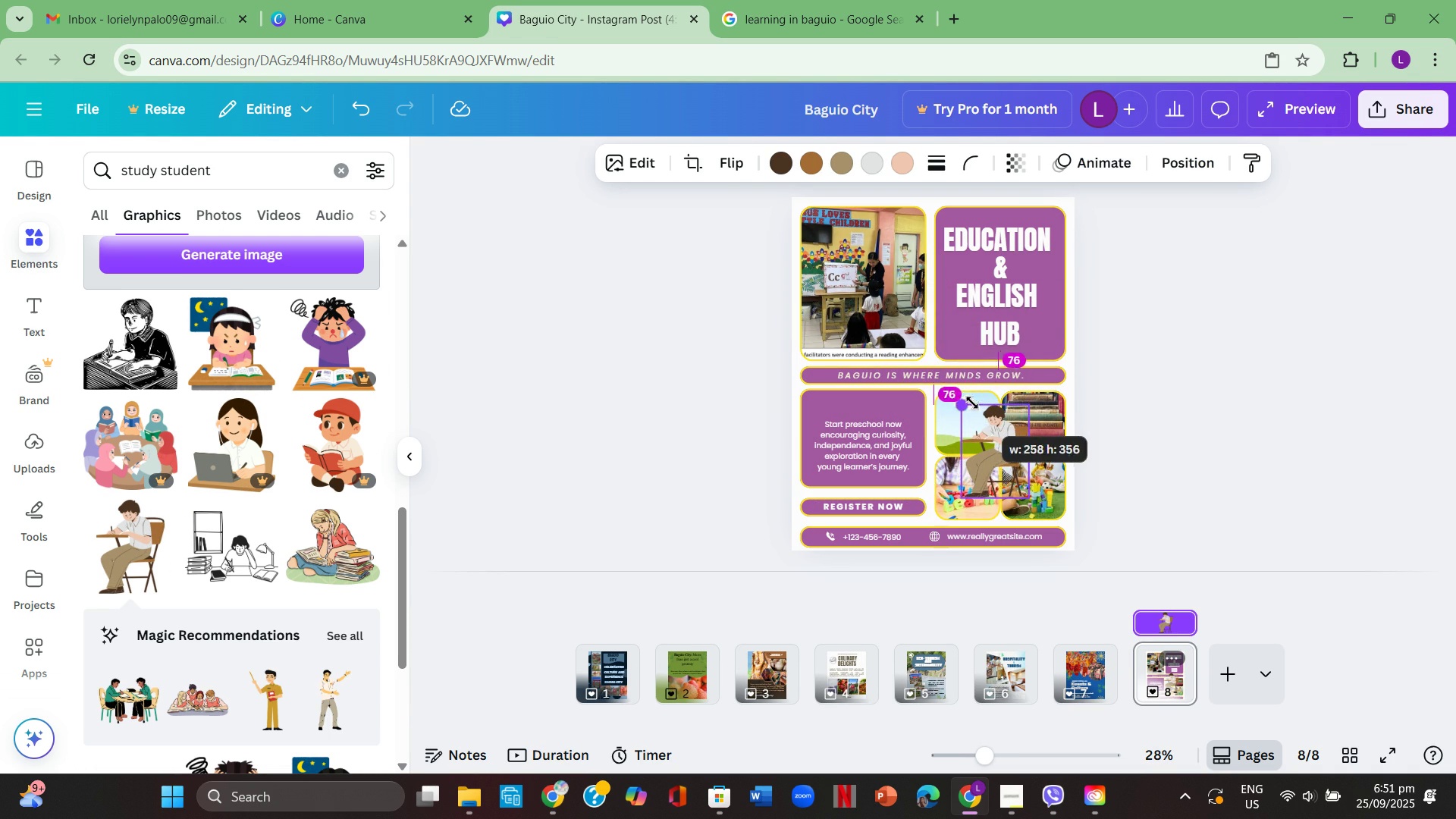 
wait(8.0)
 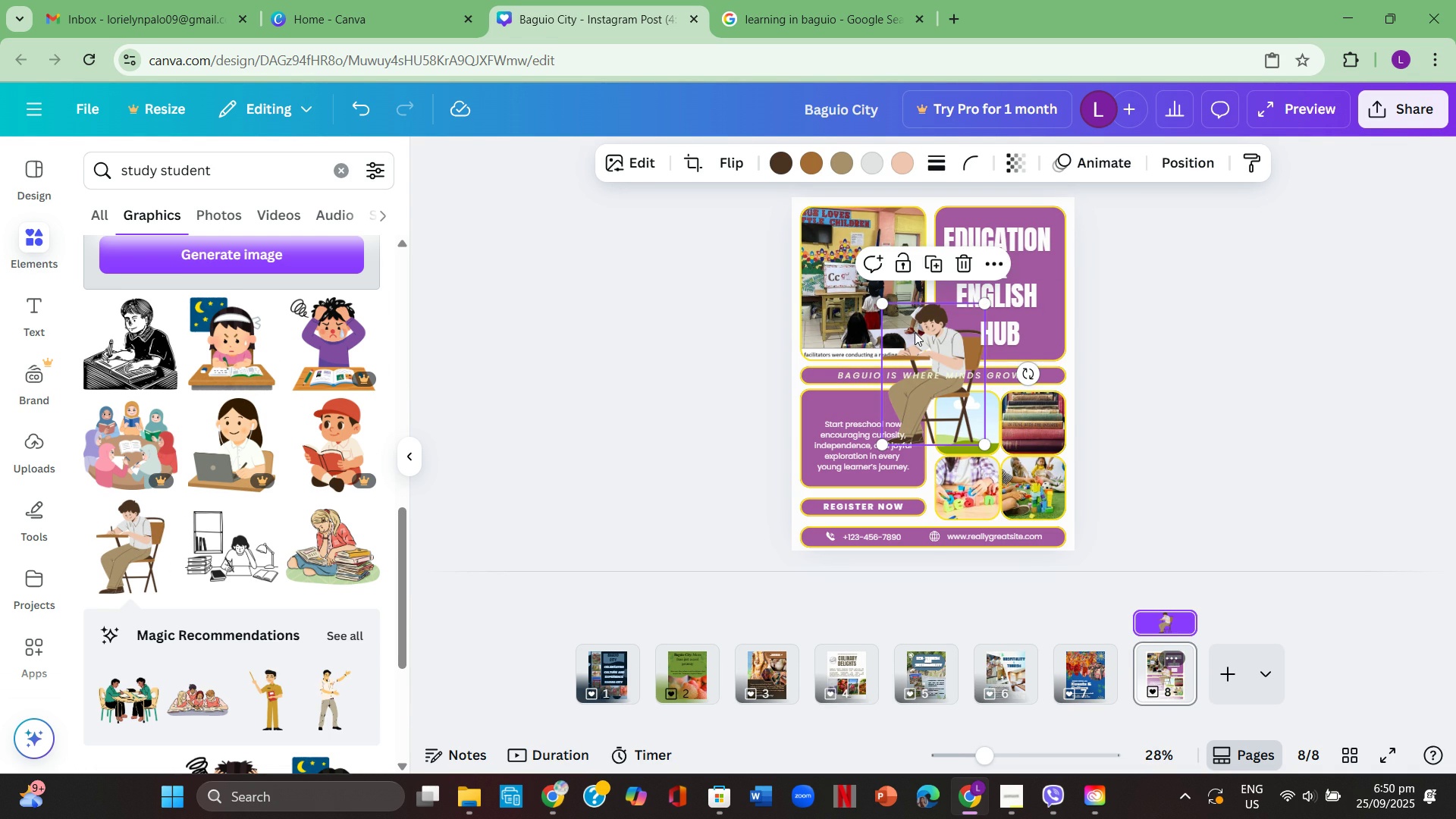 
left_click([968, 409])